 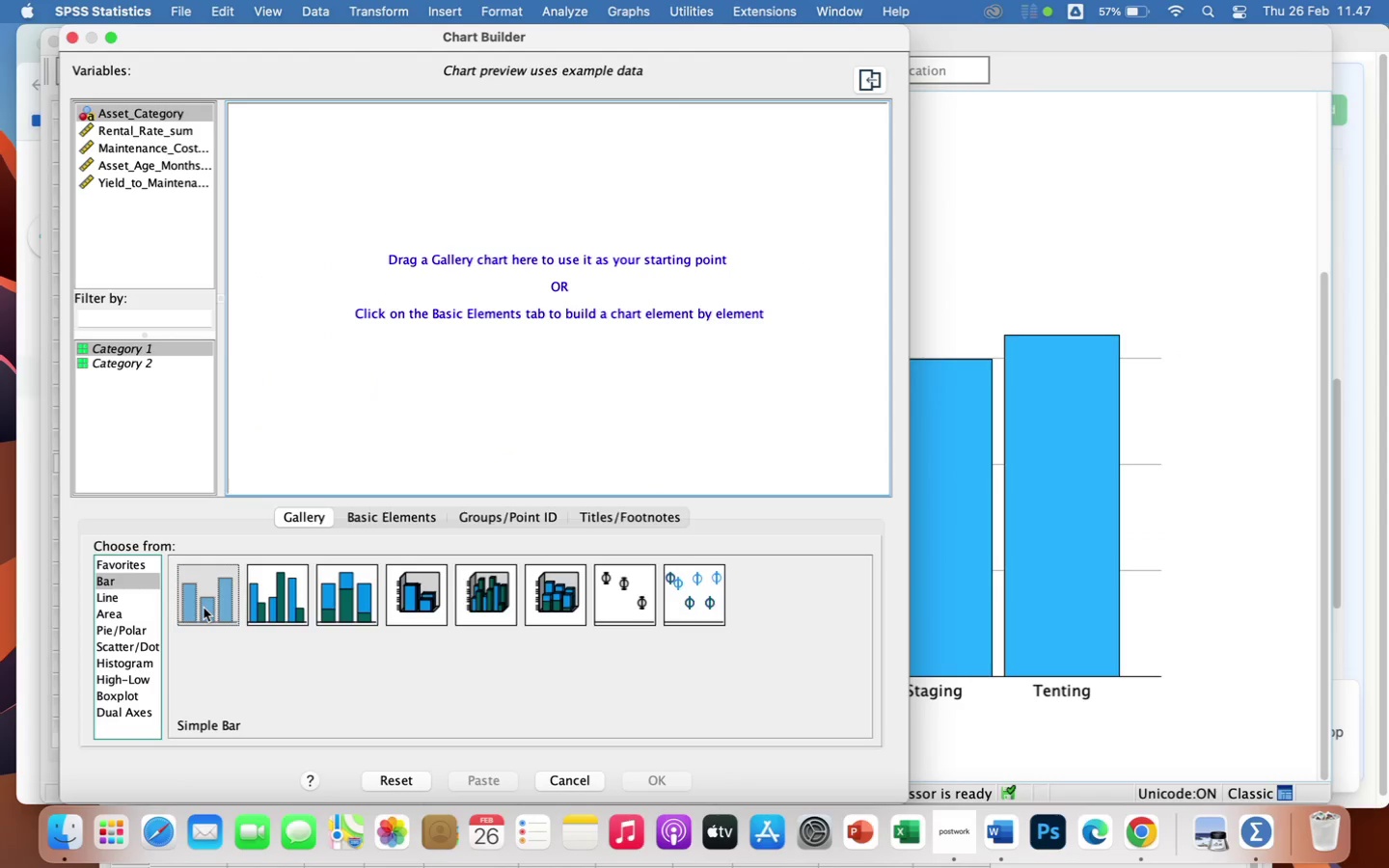 
left_click([204, 608])
 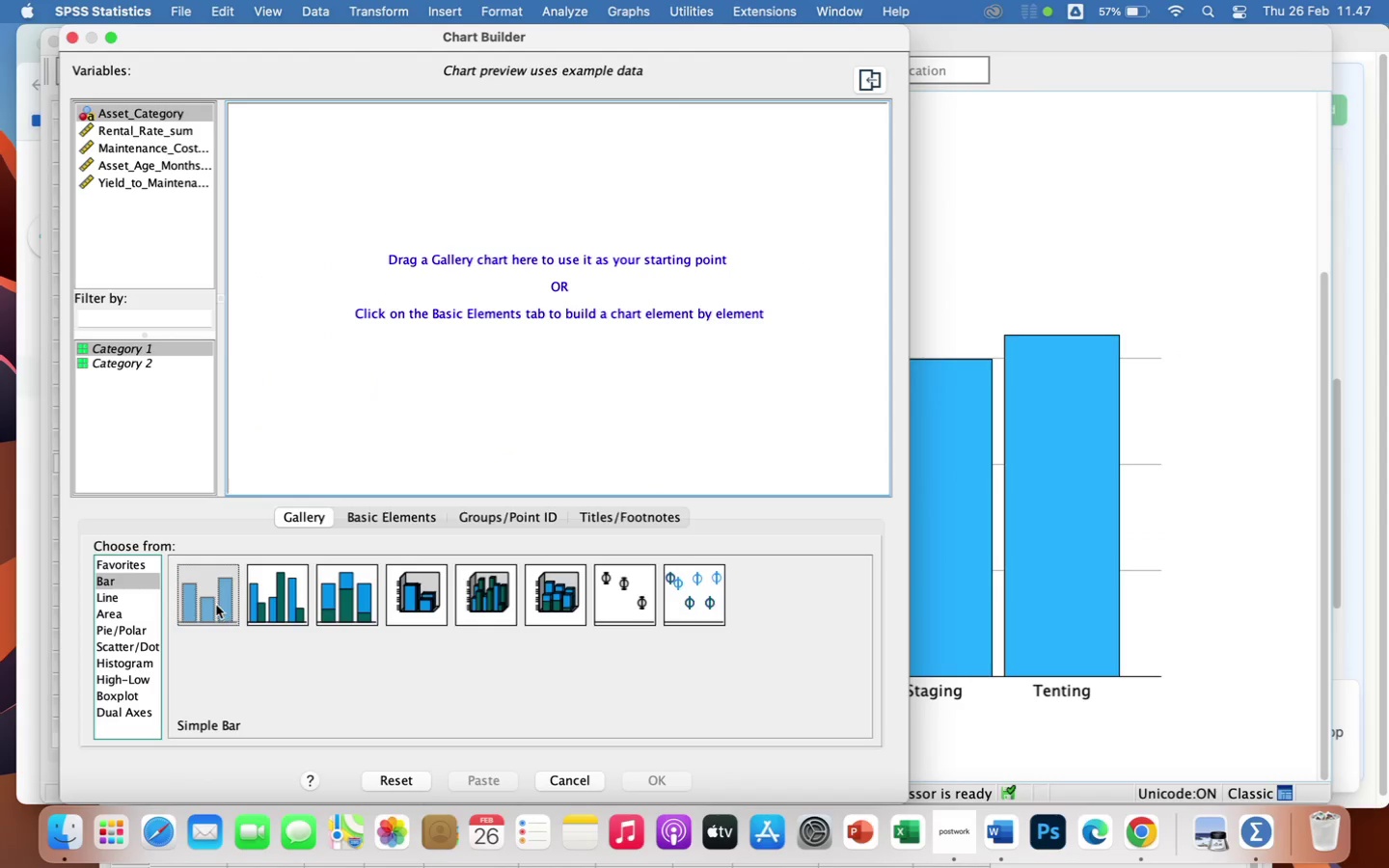 
left_click_drag(start_coordinate=[216, 605], to_coordinate=[443, 280])
 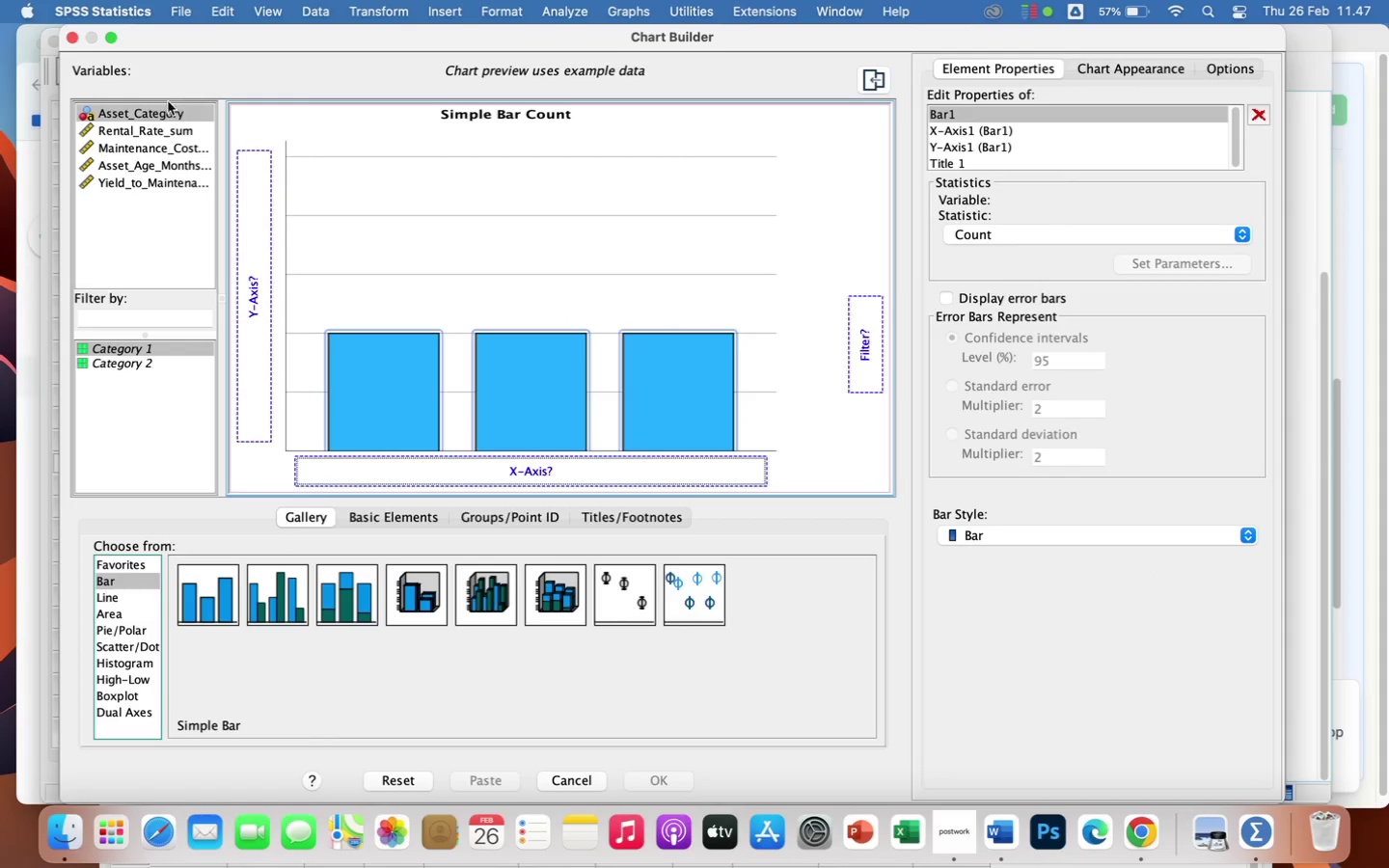 
left_click_drag(start_coordinate=[168, 111], to_coordinate=[389, 460])
 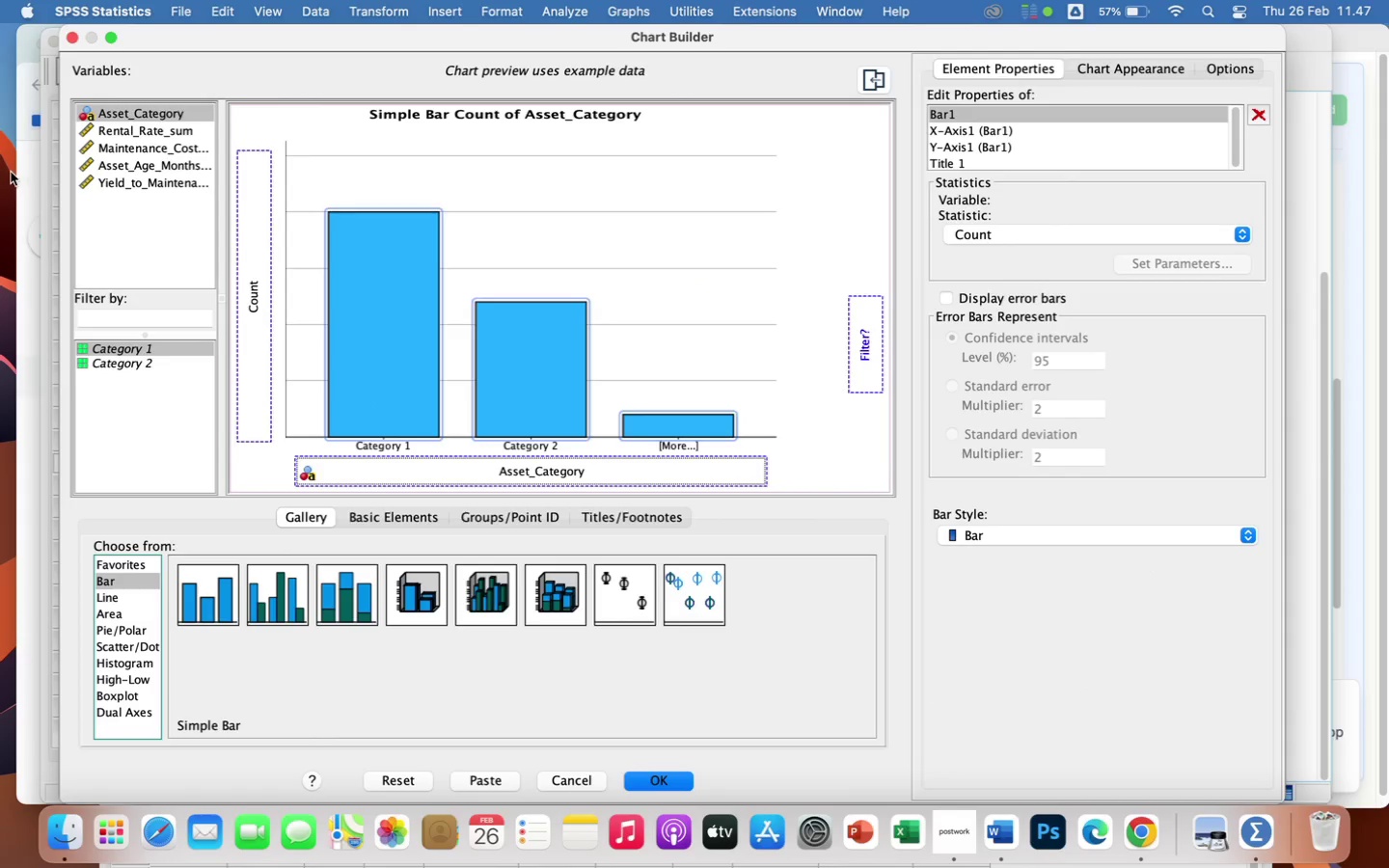 
wait(7.31)
 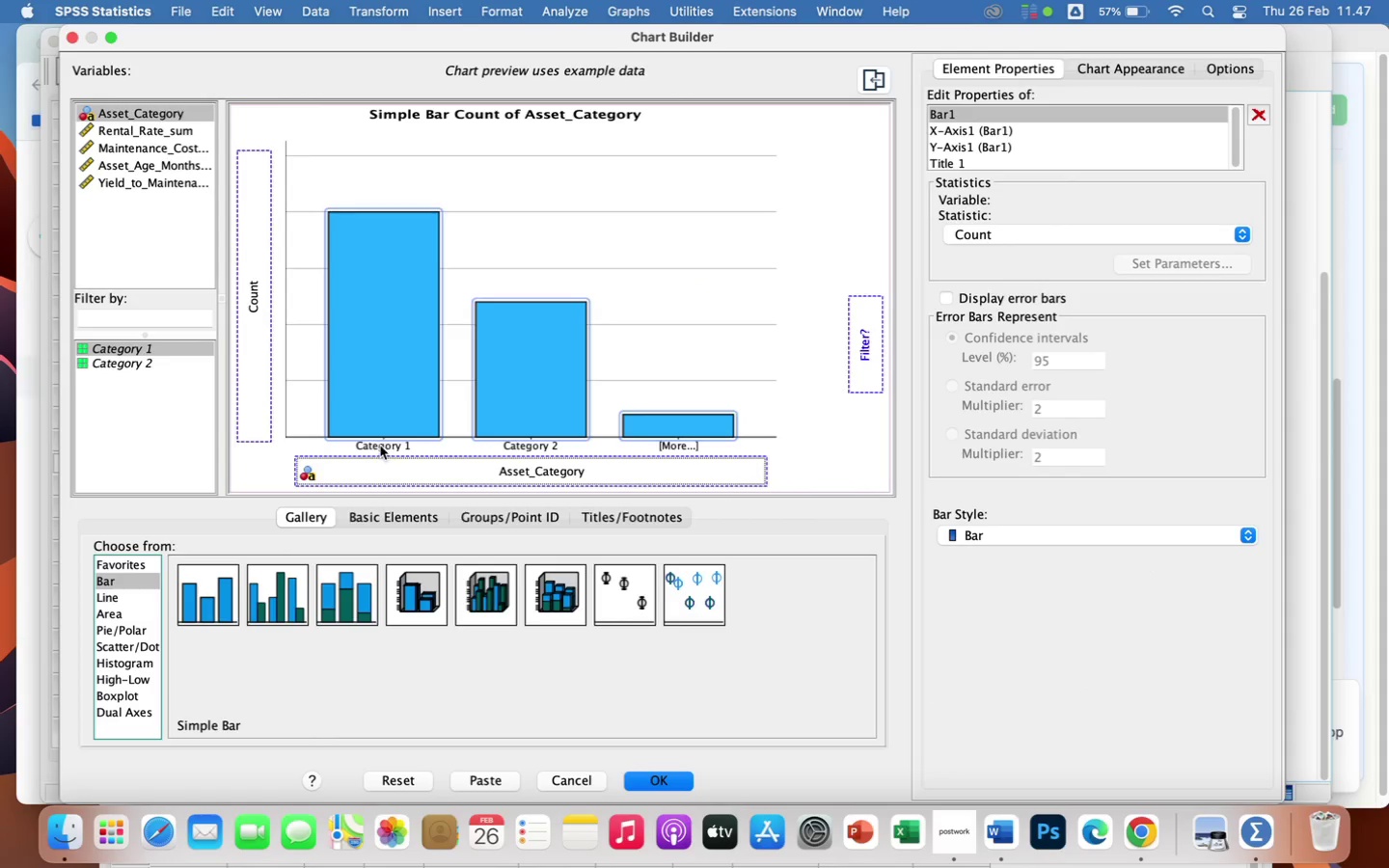 
left_click([127, 152])
 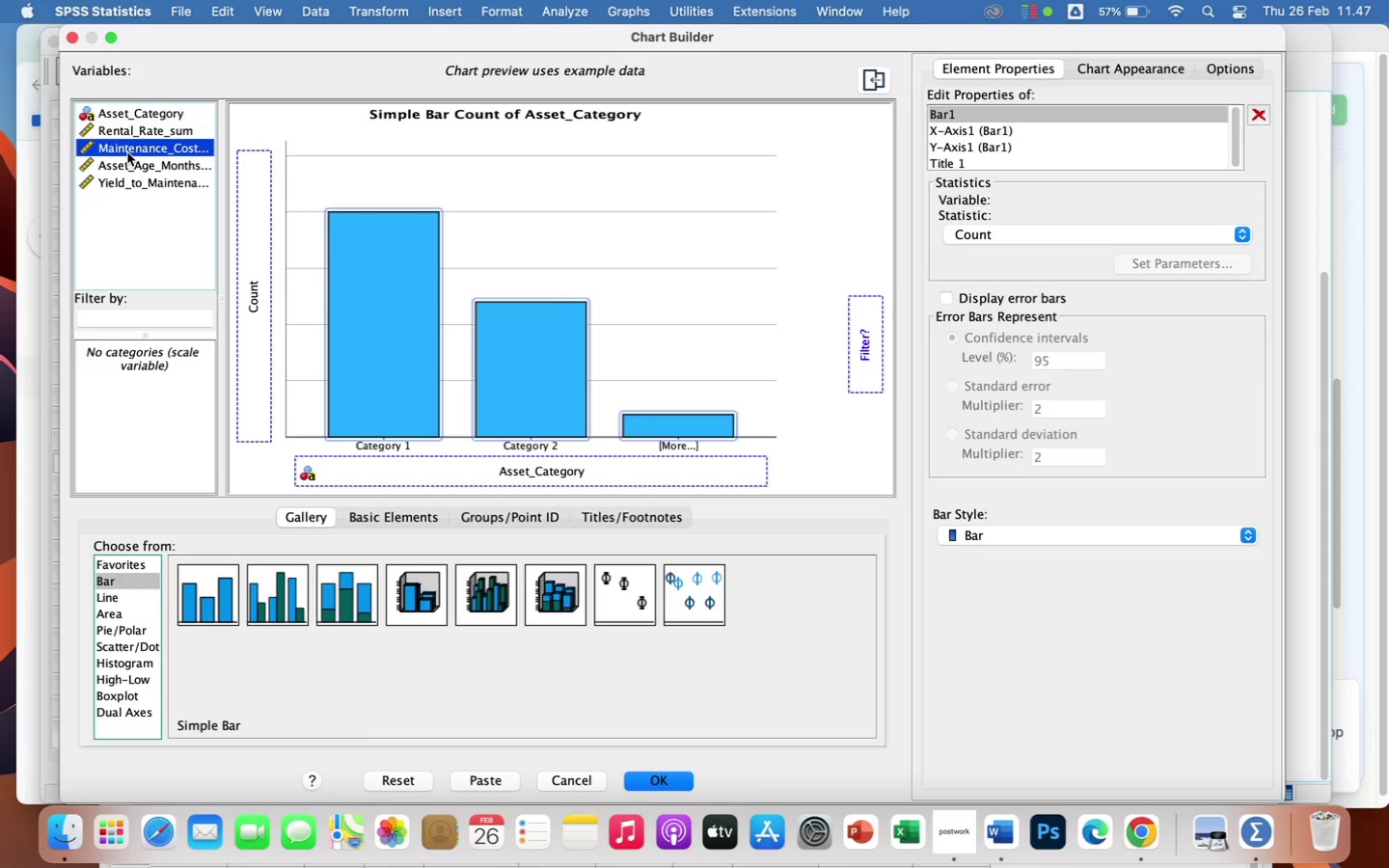 
left_click_drag(start_coordinate=[127, 152], to_coordinate=[242, 185])
 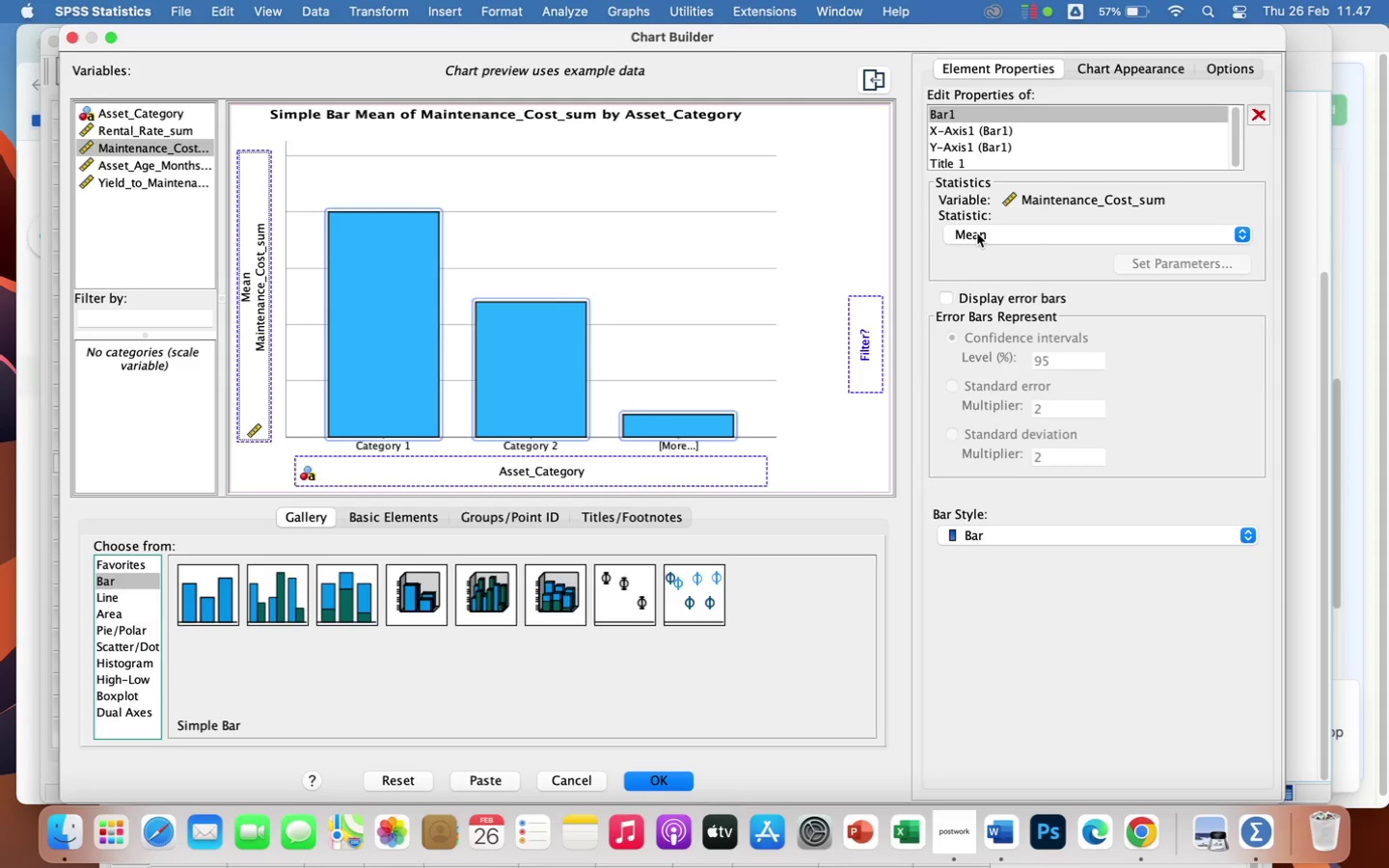 
wait(13.16)
 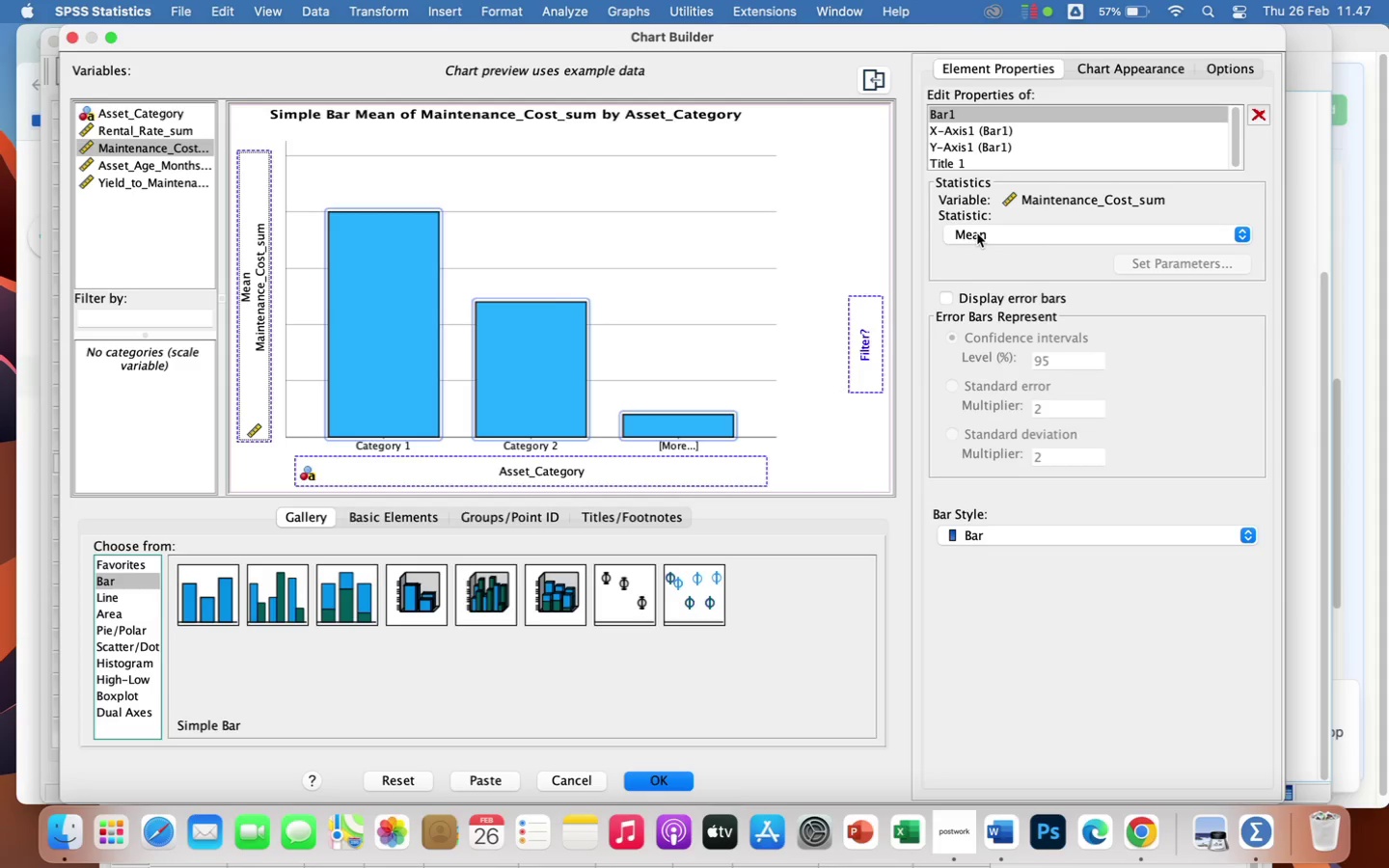 
left_click([974, 233])
 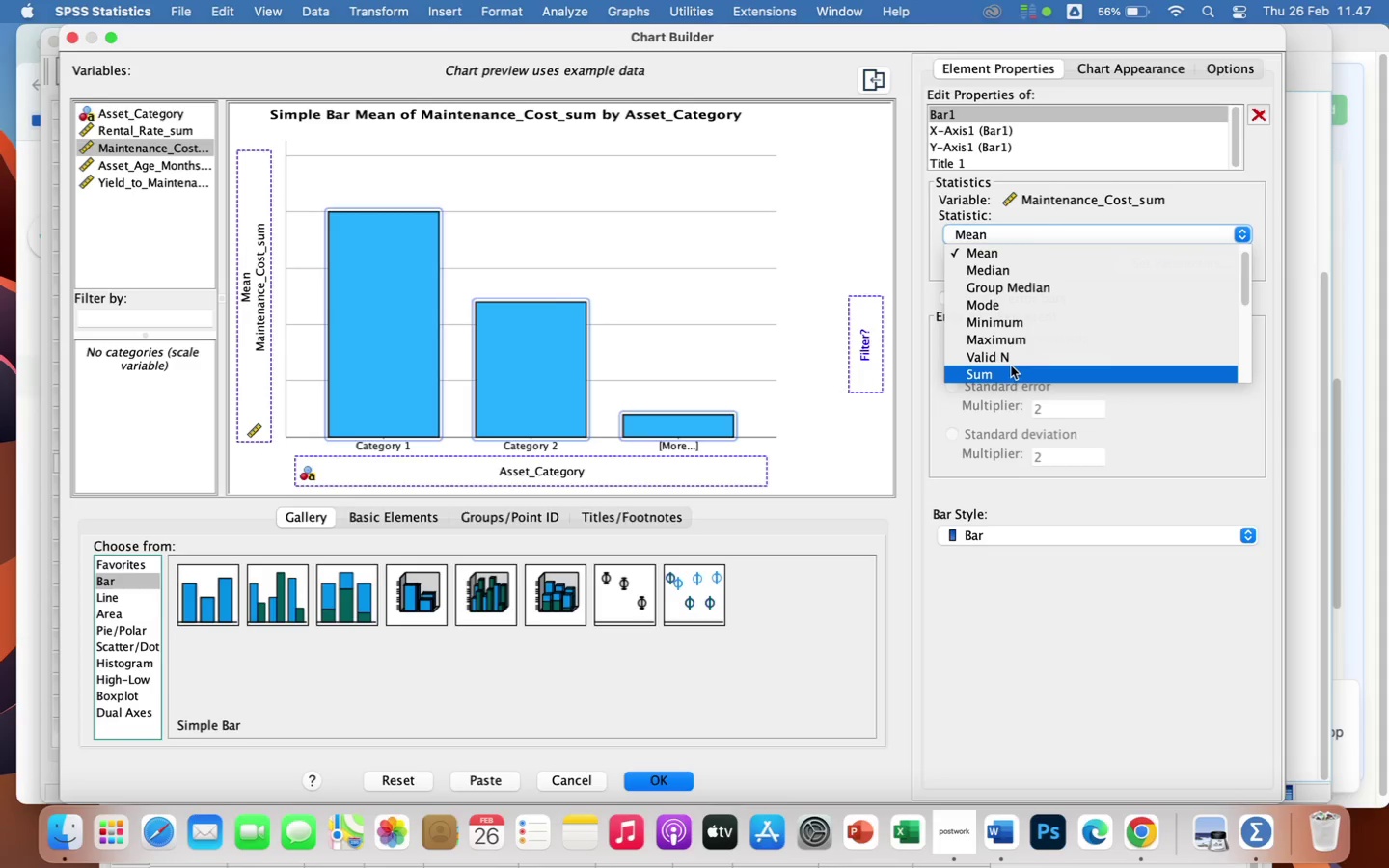 
left_click([1013, 373])
 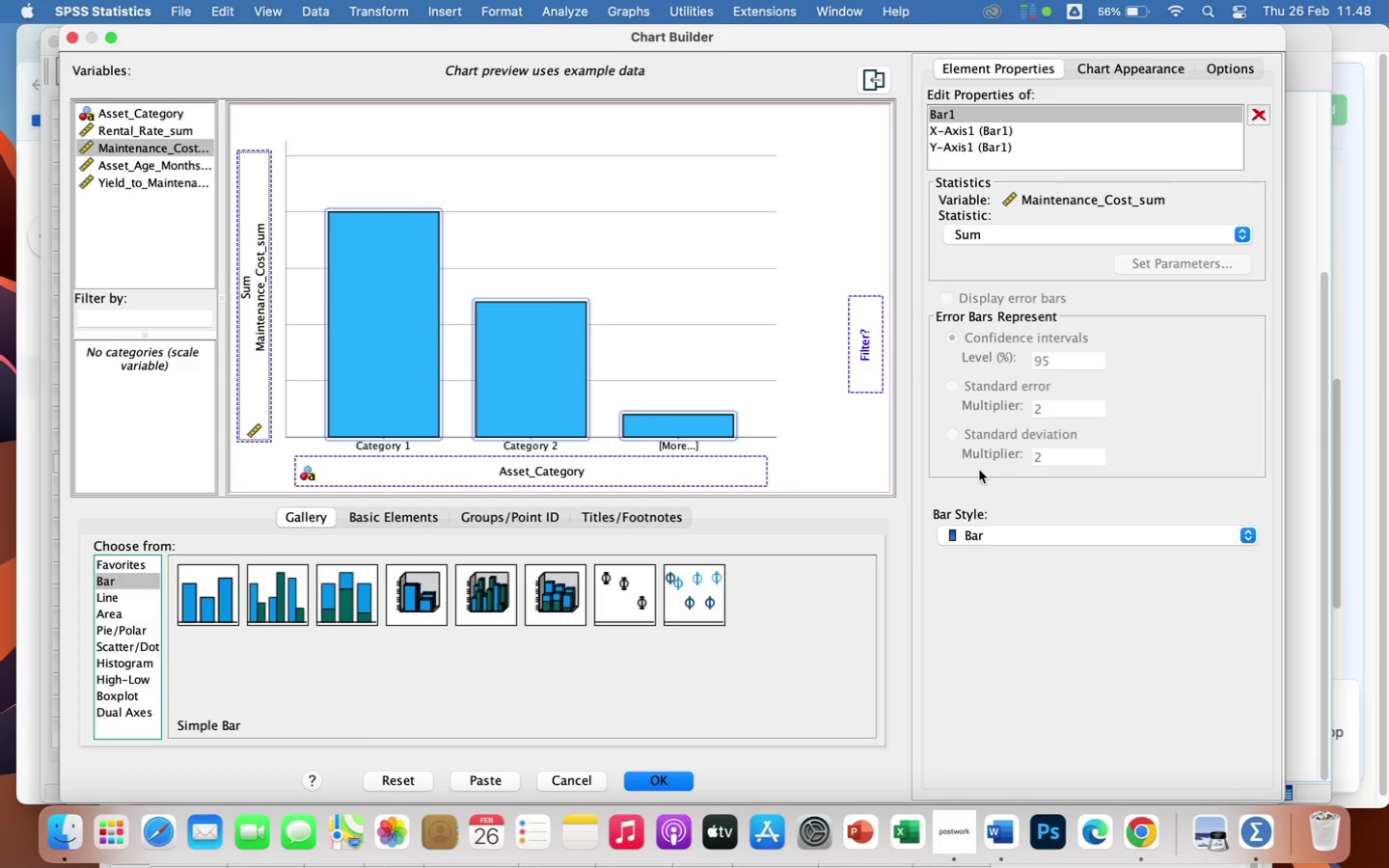 
wait(6.83)
 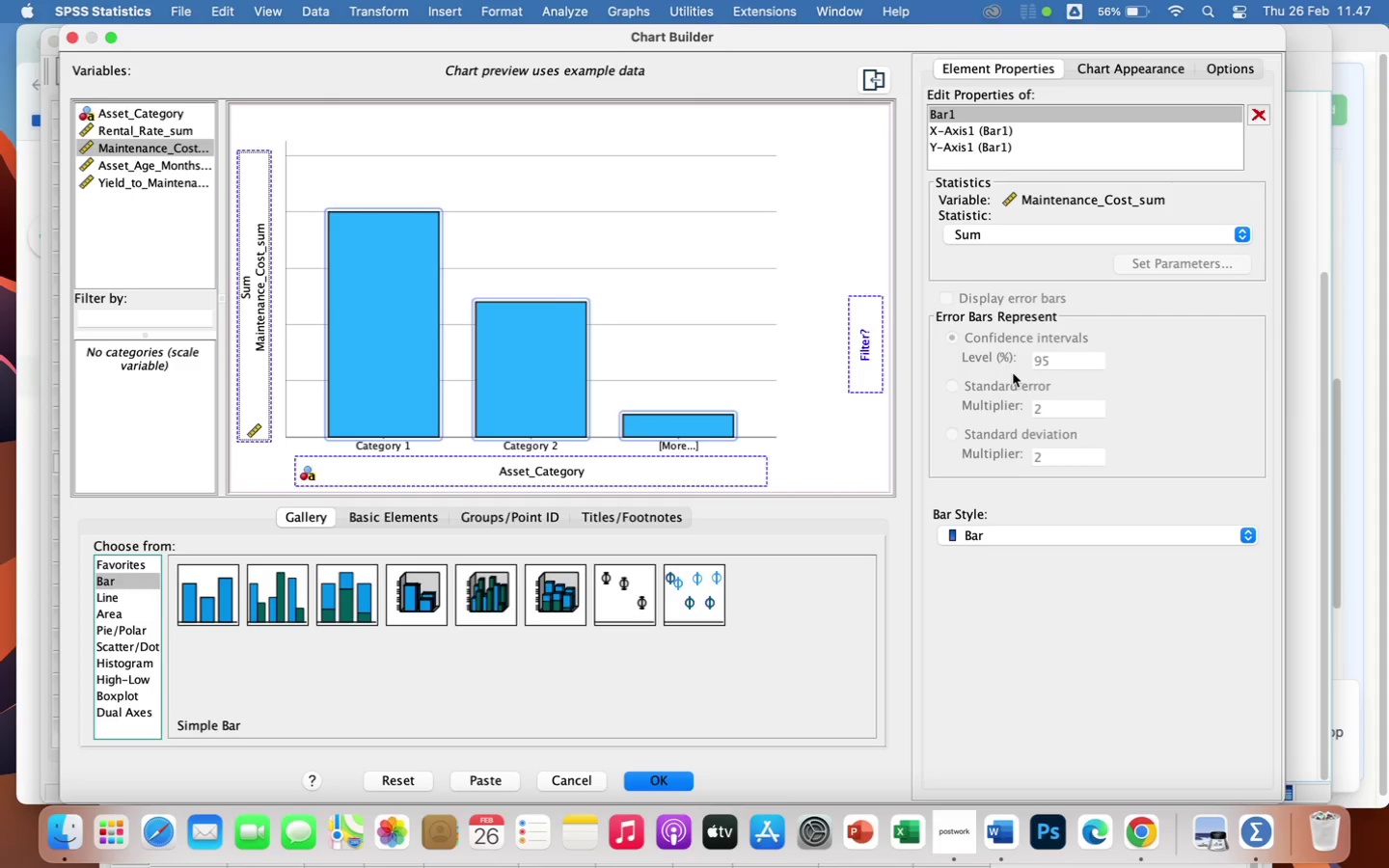 
left_click([670, 777])
 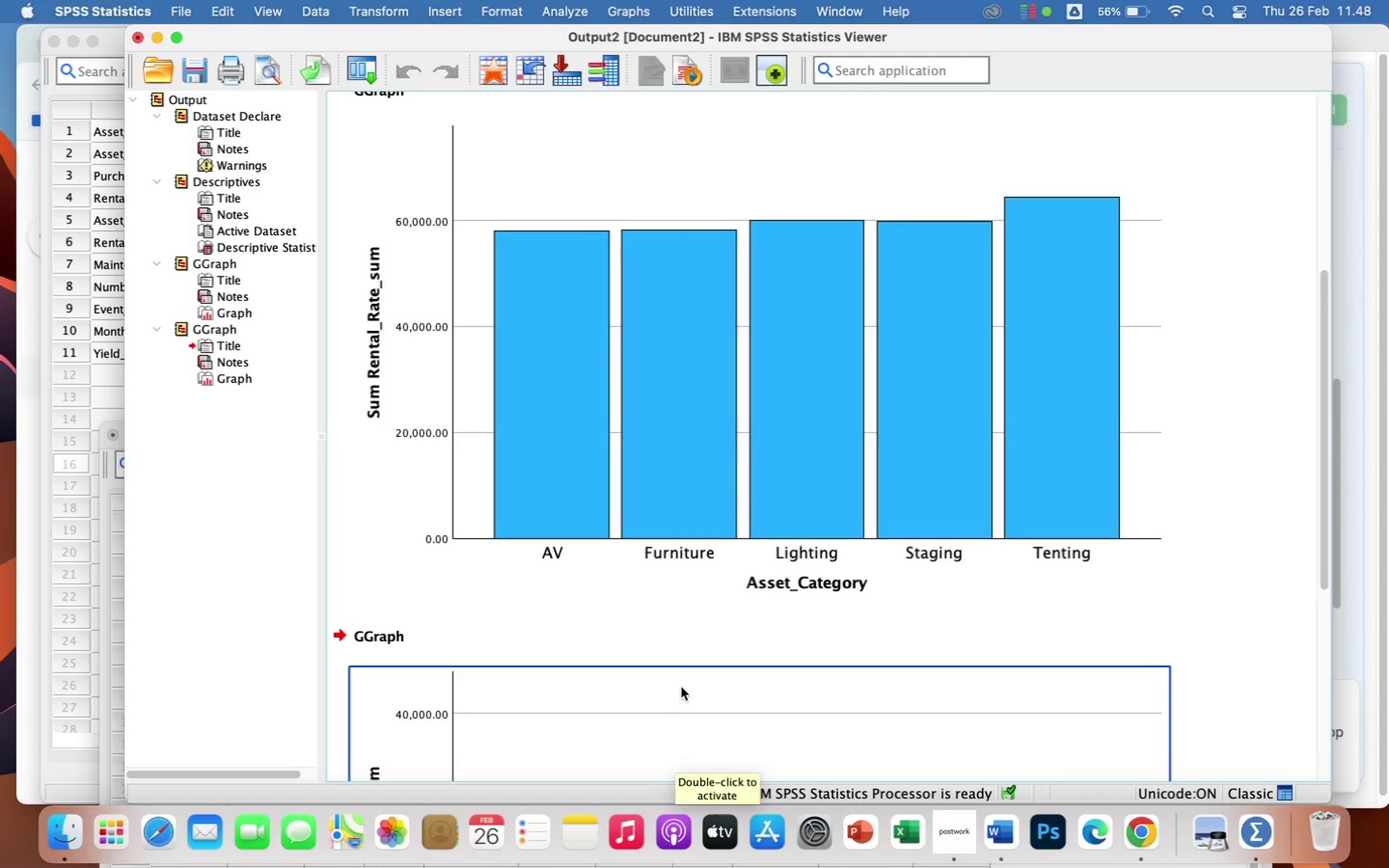 
wait(11.6)
 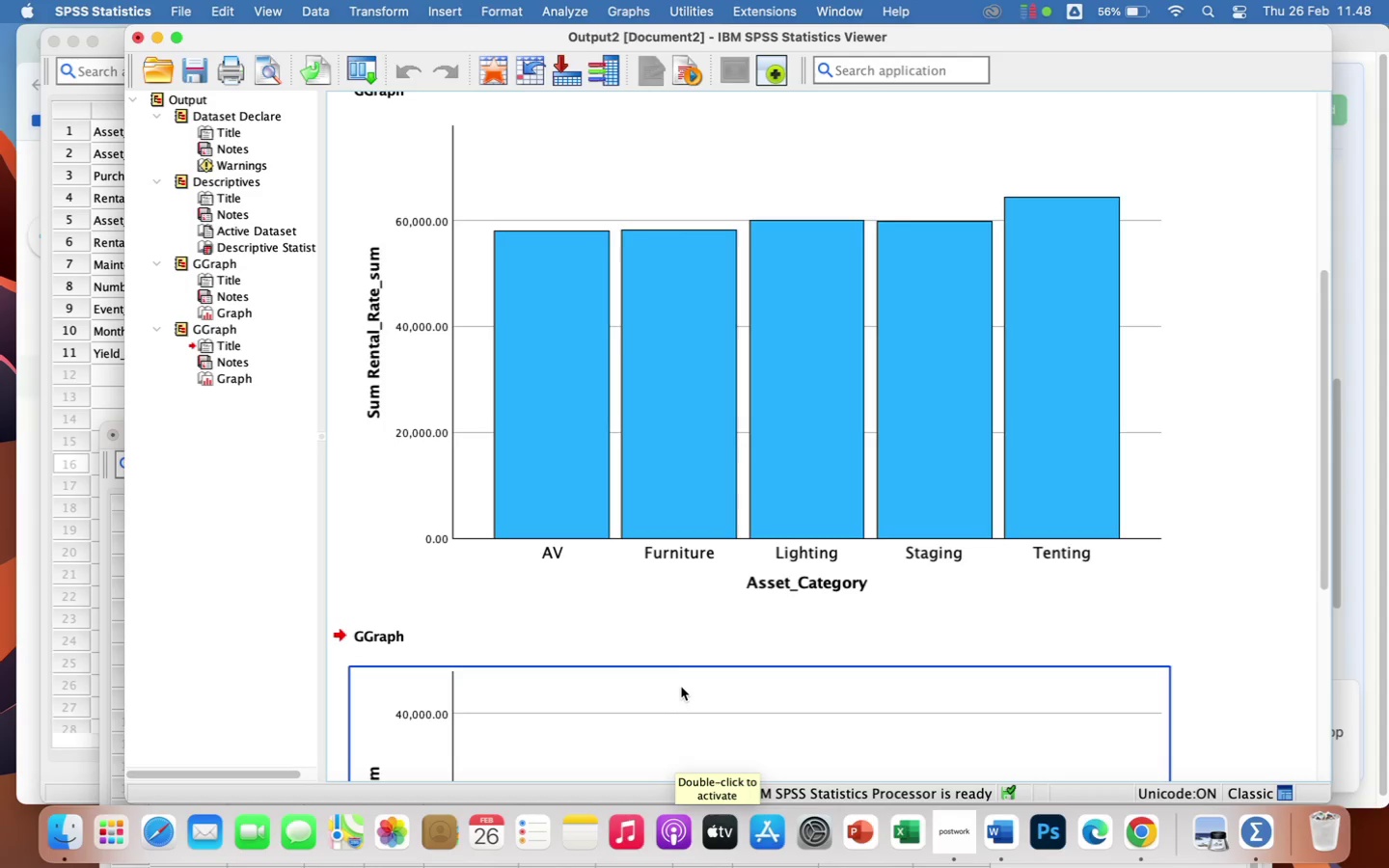 
left_click_drag(start_coordinate=[1325, 514], to_coordinate=[1354, 738])
 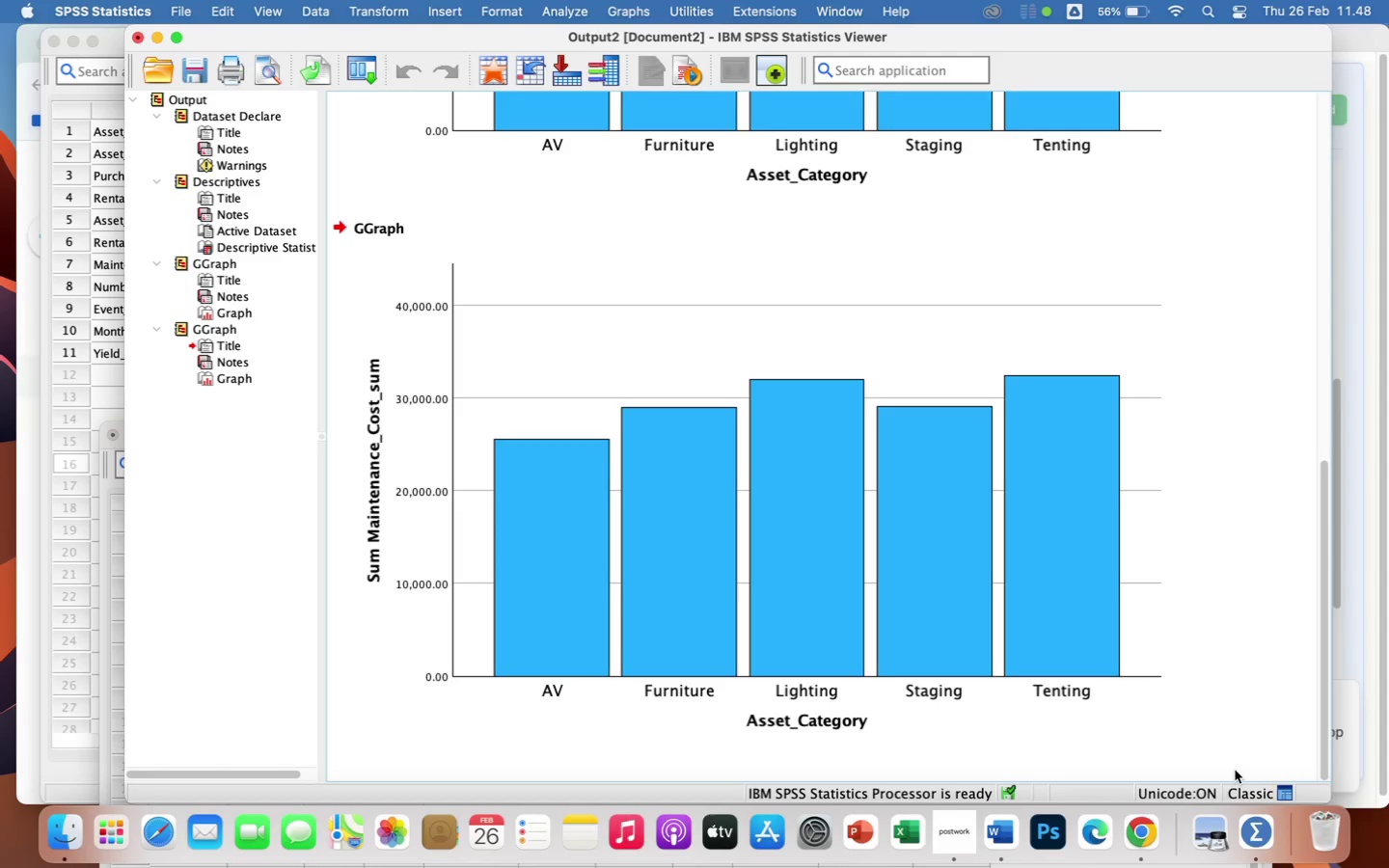 
wait(28.73)
 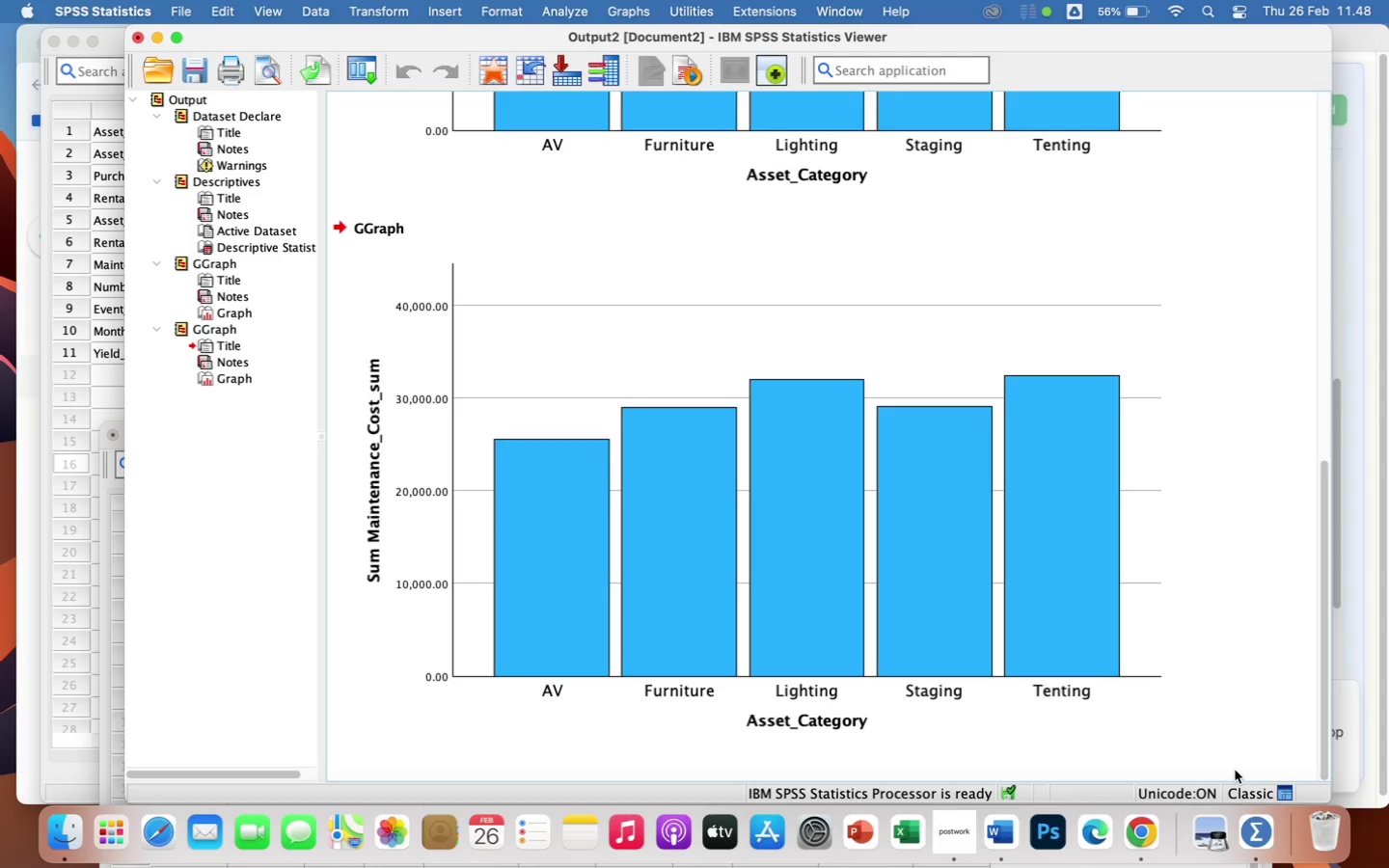 
left_click([580, 17])
 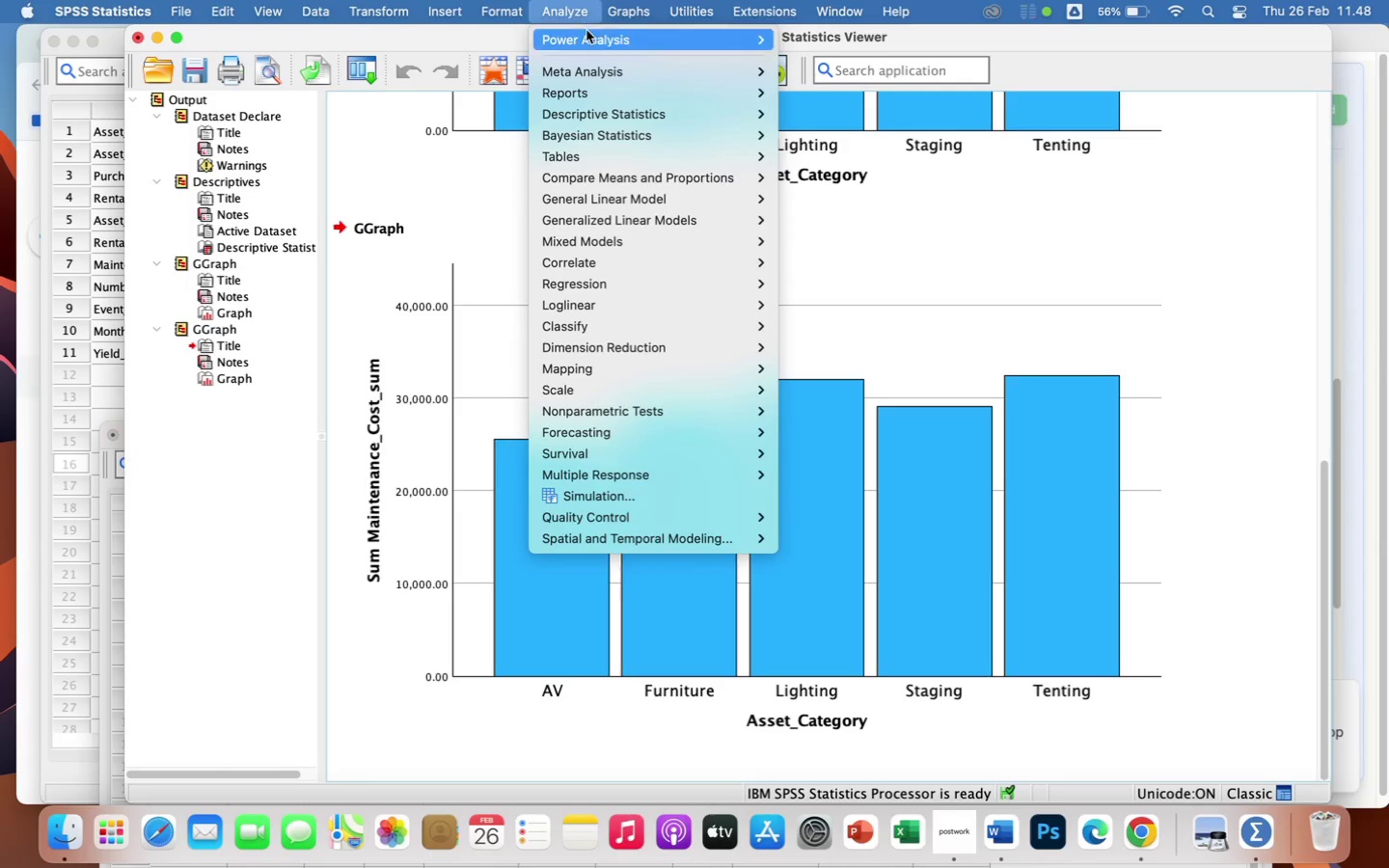 
mouse_move([633, 68])
 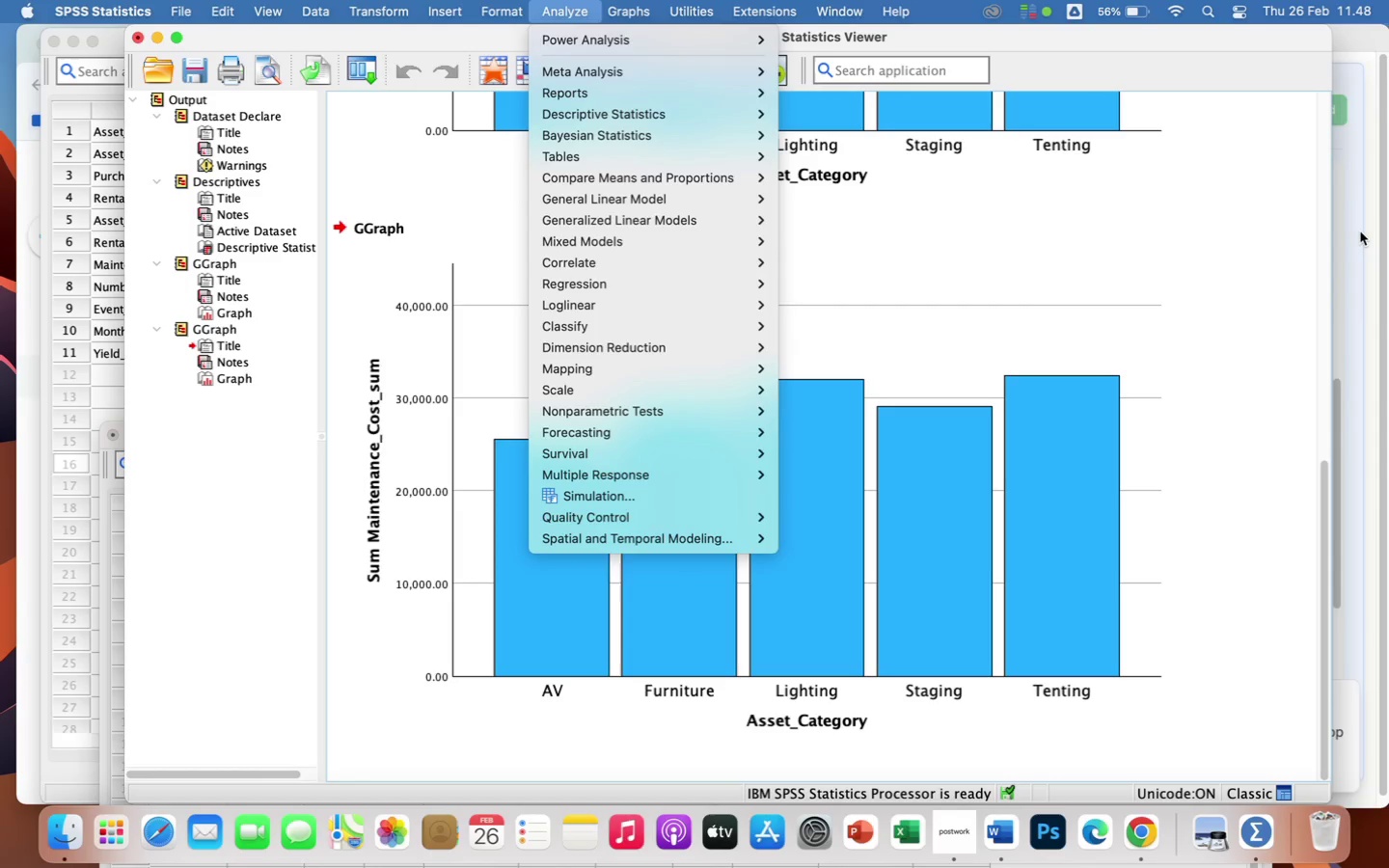 
left_click([1361, 227])
 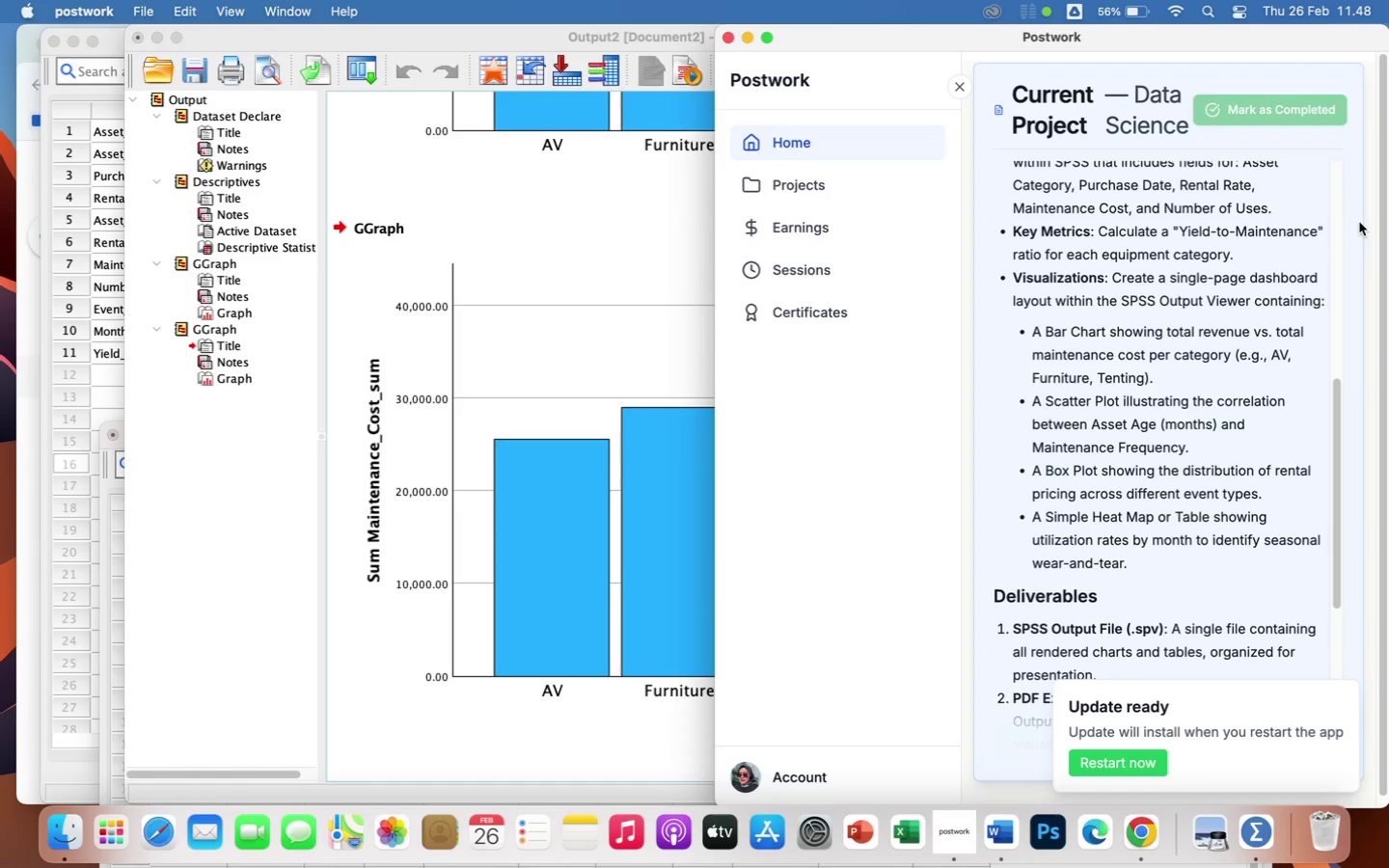 
wait(12.8)
 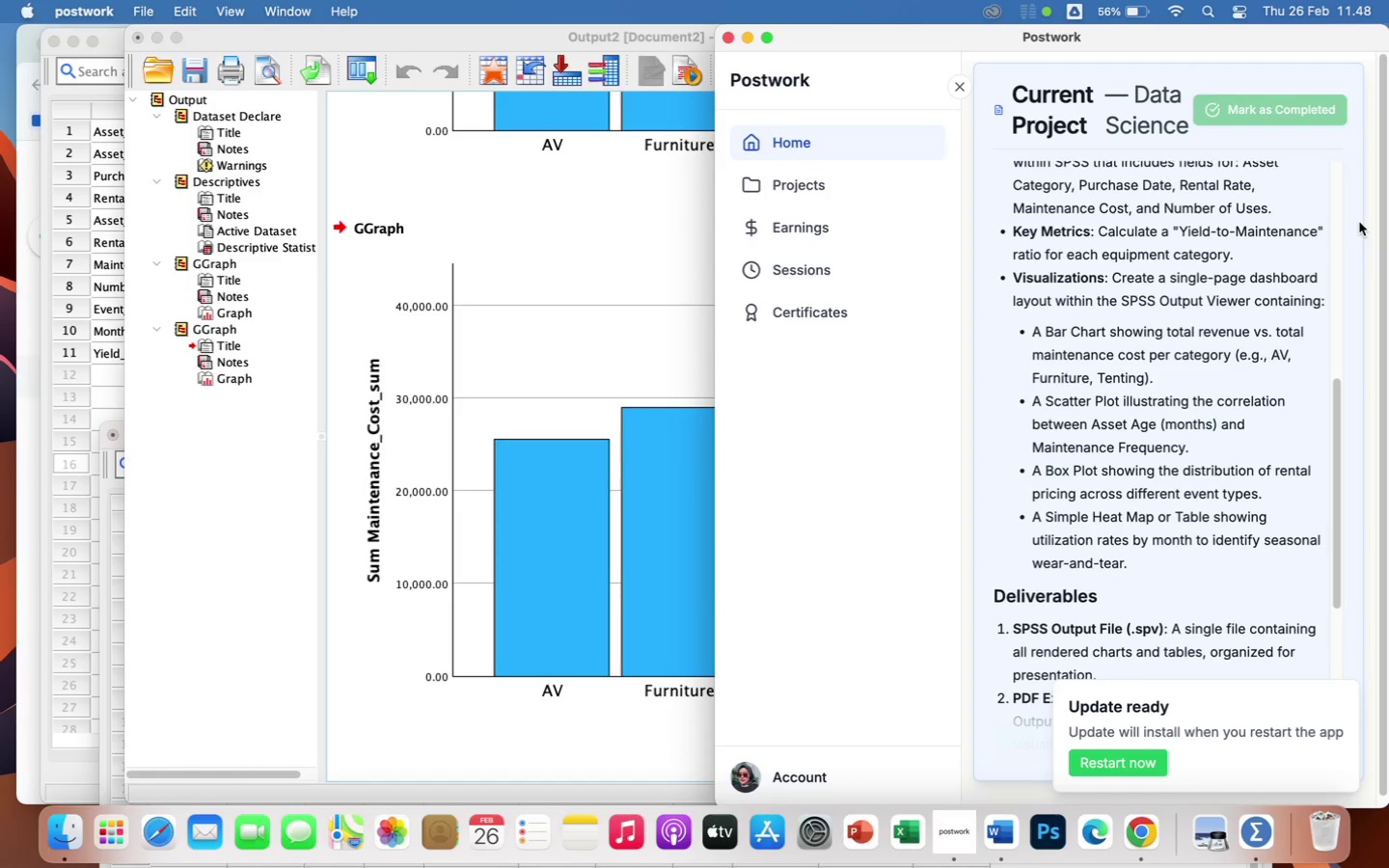 
left_click([512, 30])
 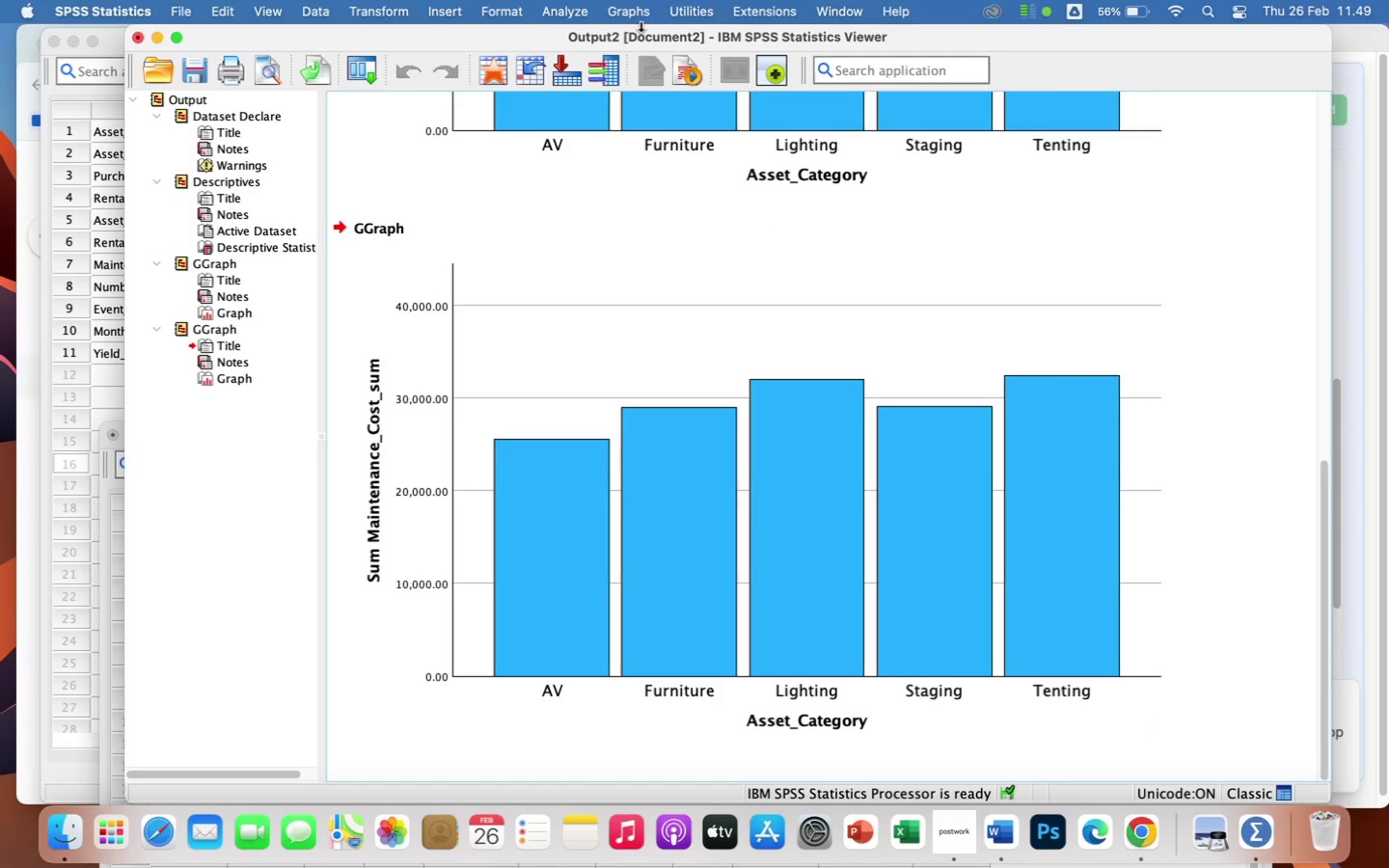 
left_click([620, 18])
 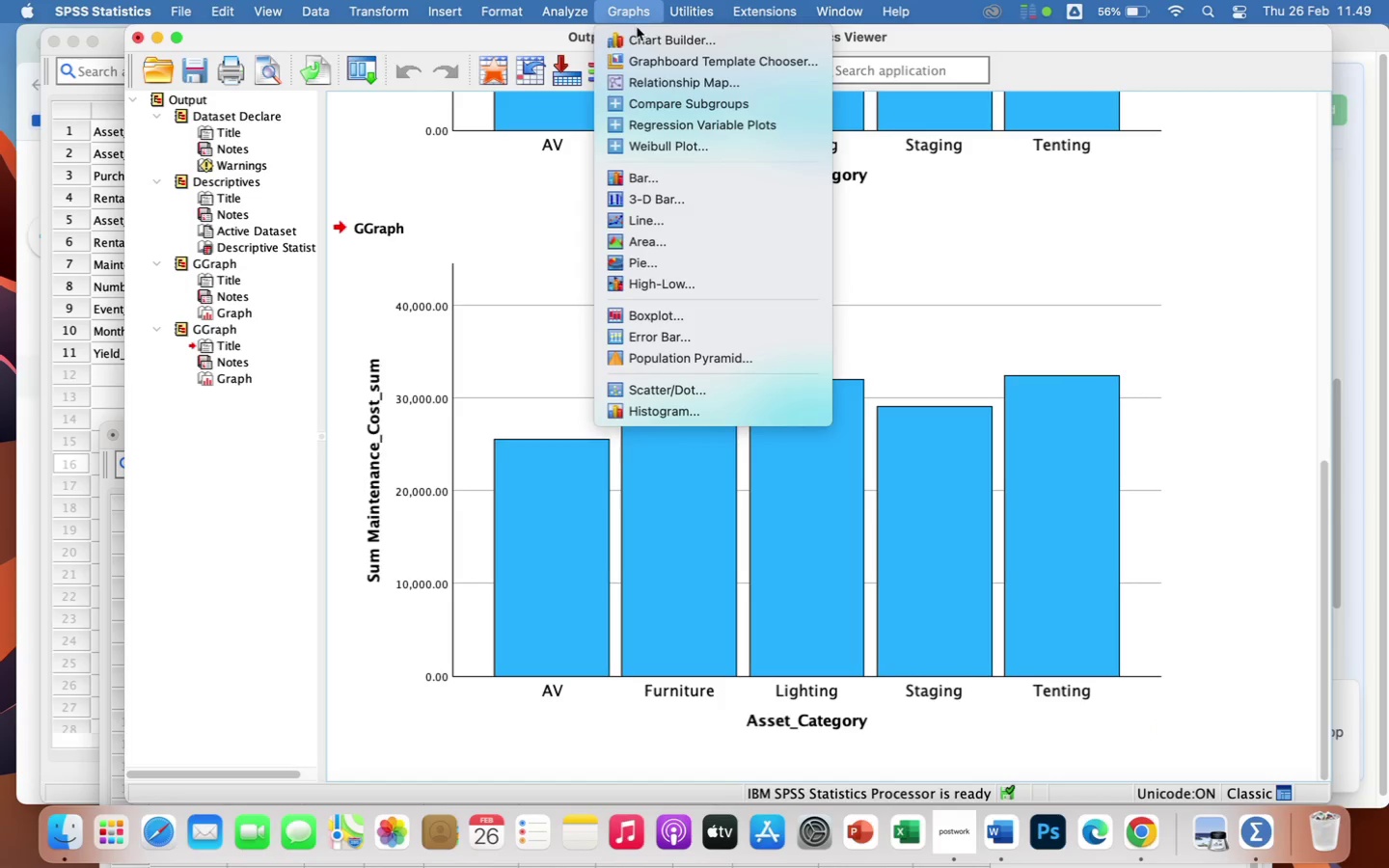 
left_click([642, 39])
 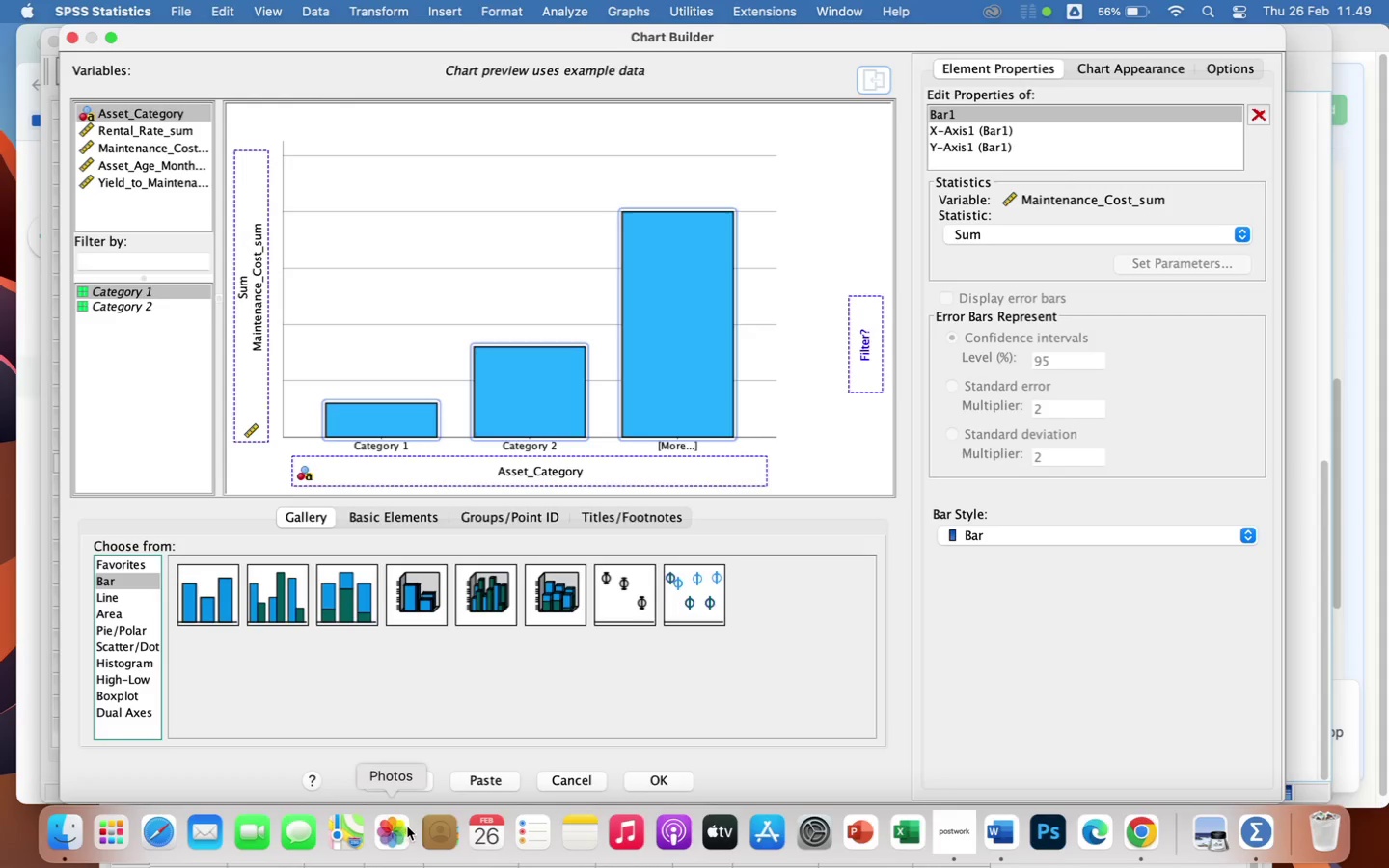 
left_click([410, 782])
 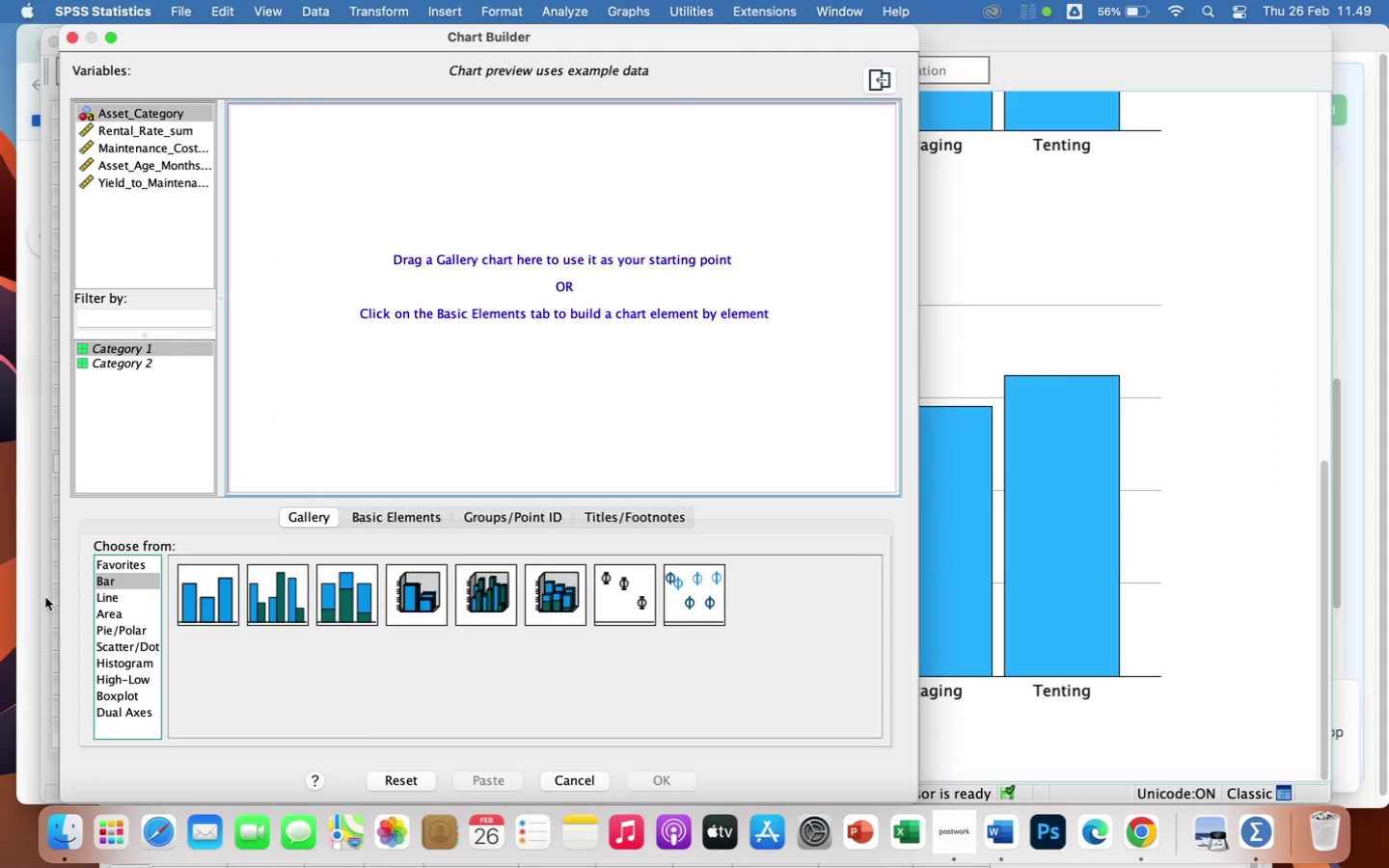 
wait(6.01)
 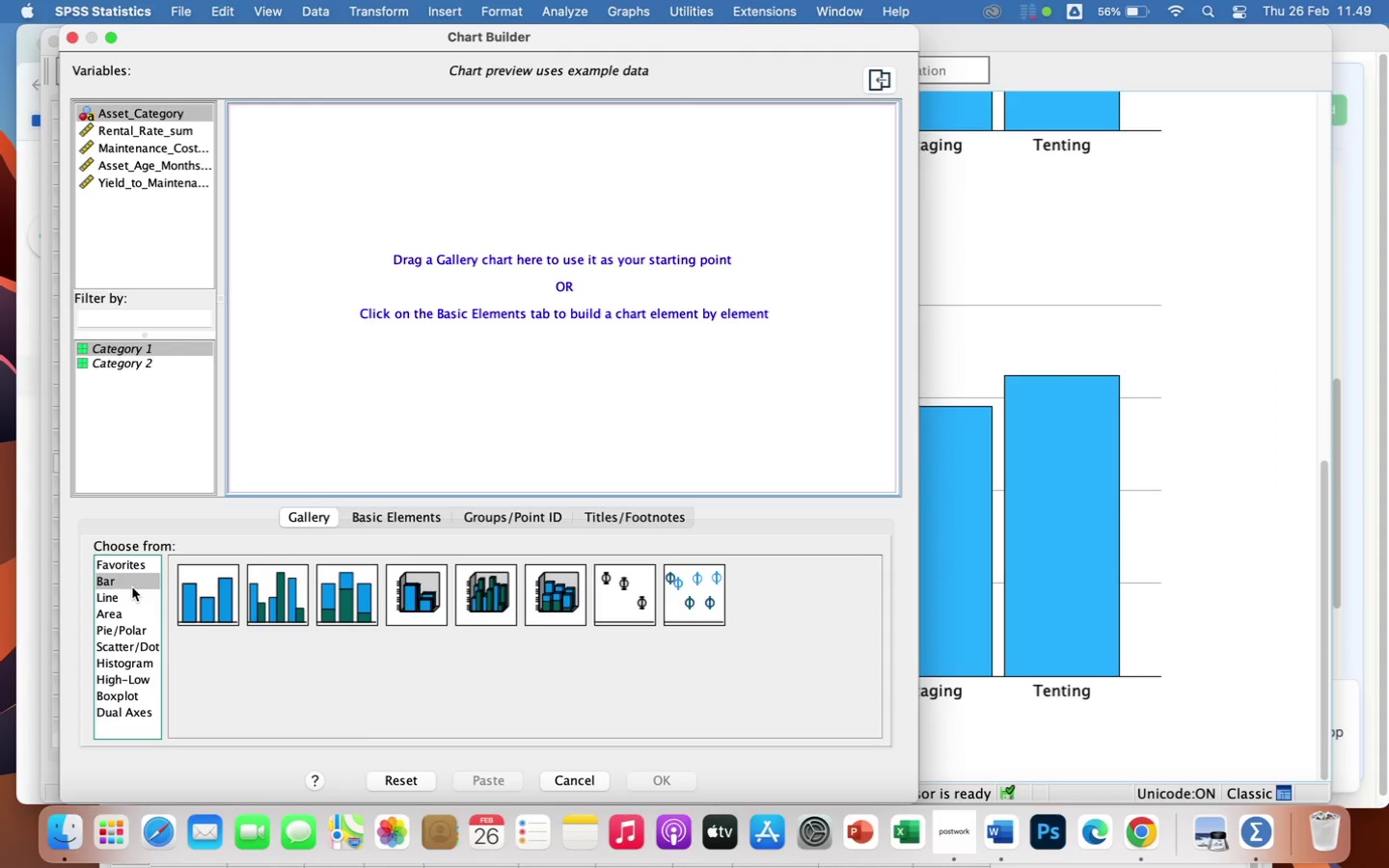 
left_click_drag(start_coordinate=[194, 600], to_coordinate=[442, 364])